 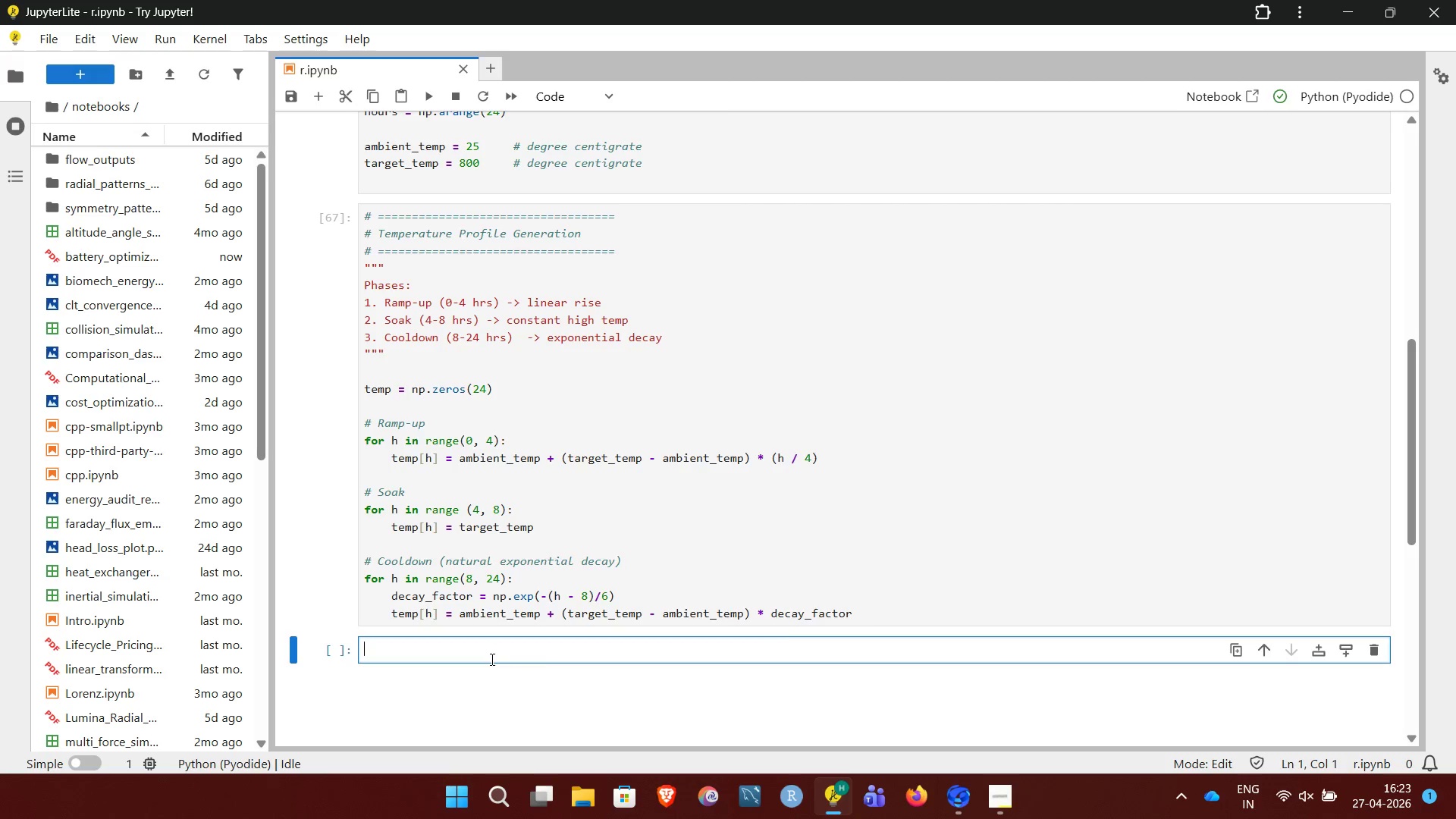 
type(## )
 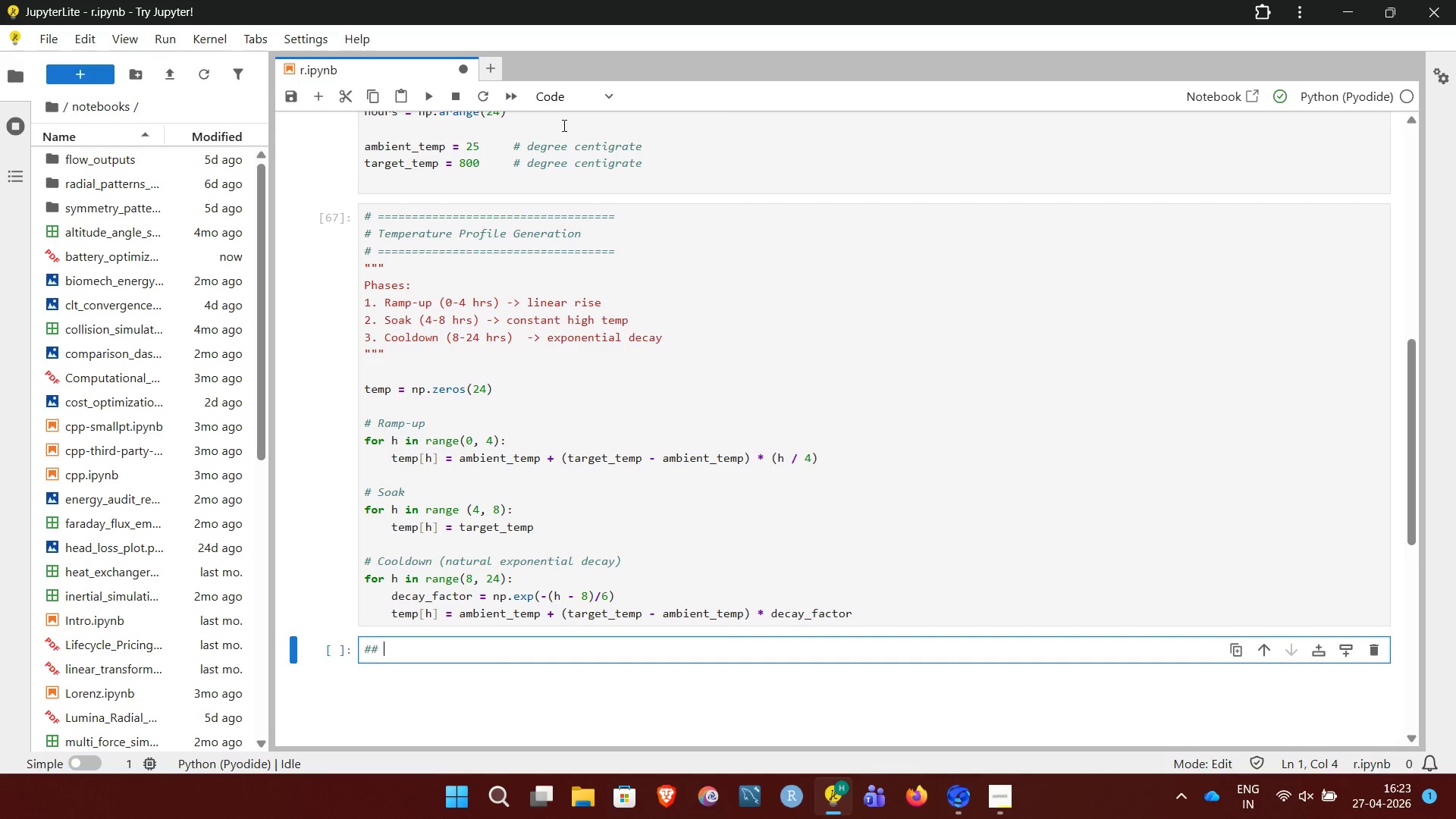 
left_click([560, 99])
 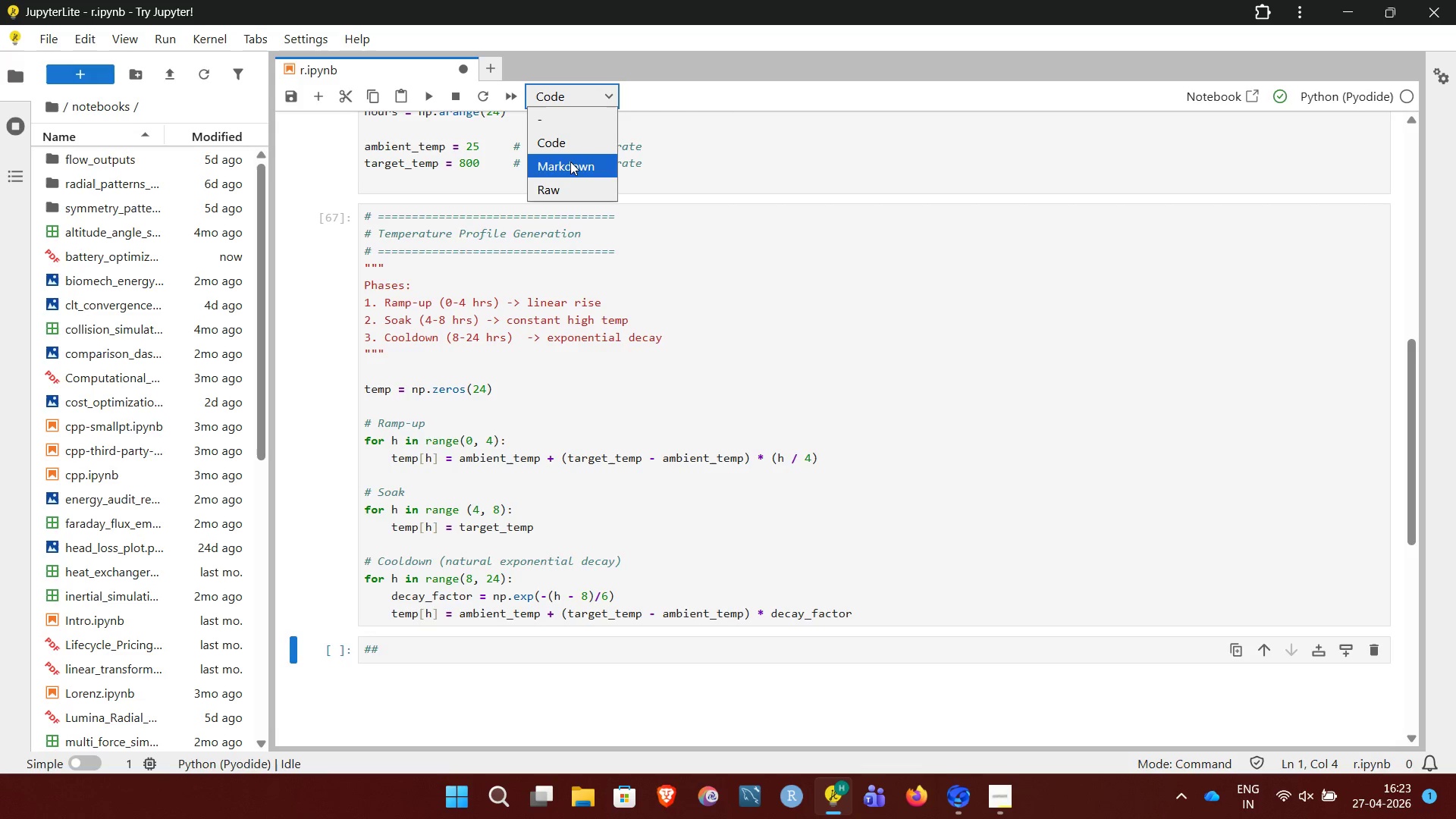 
left_click([570, 162])
 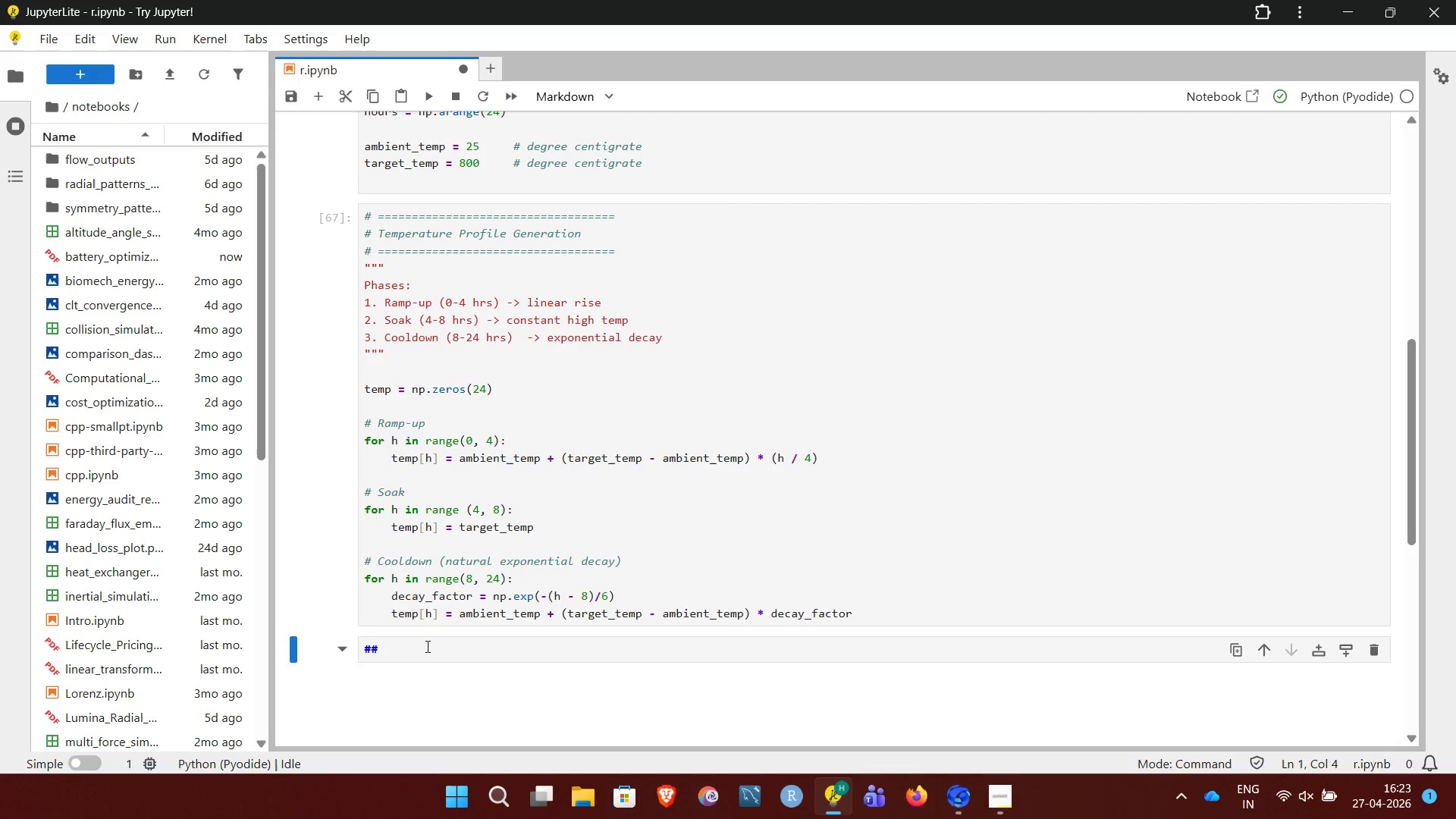 
left_click([425, 642])
 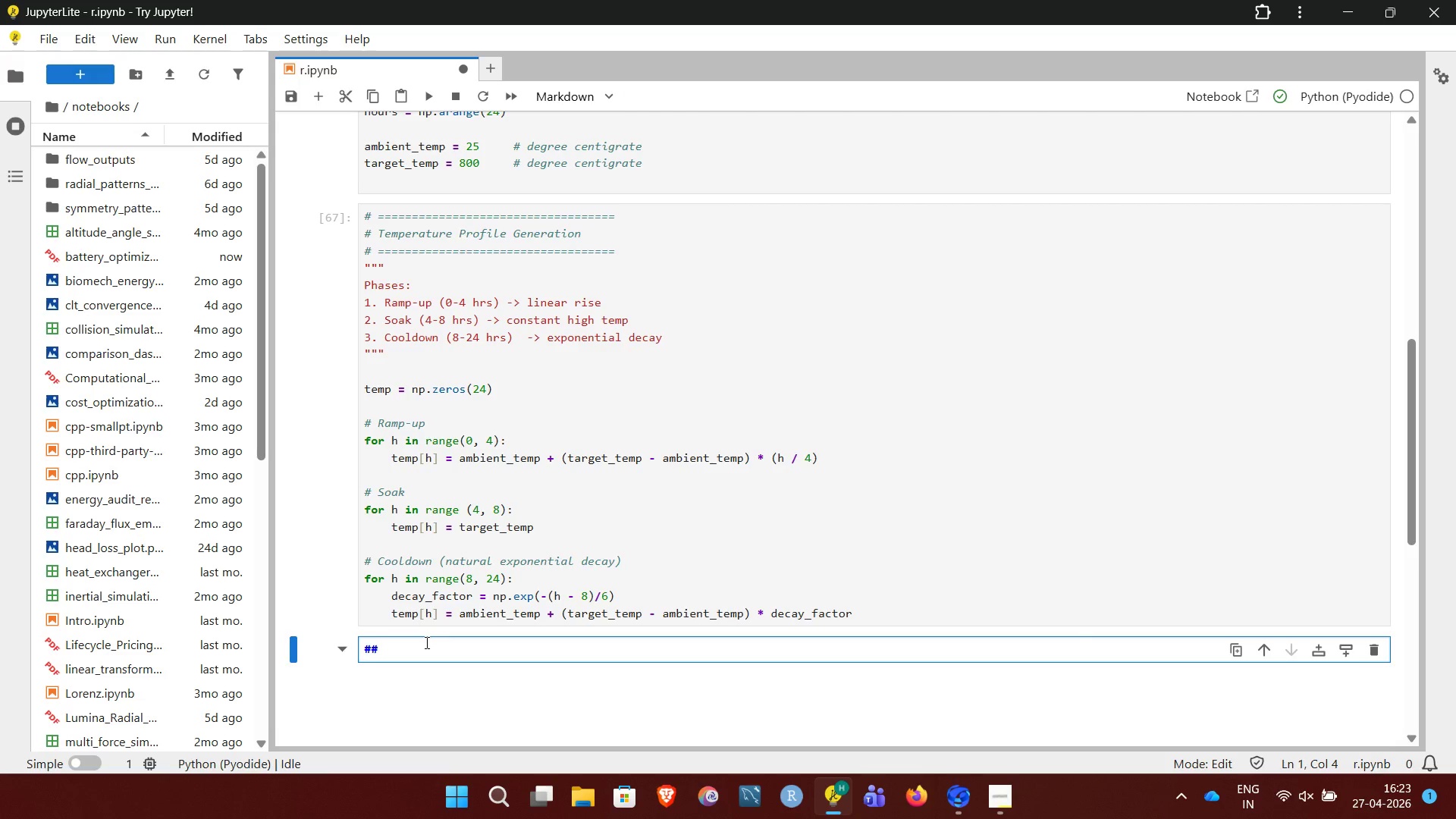 
type(Thermodynamic Heat Loss Model)
 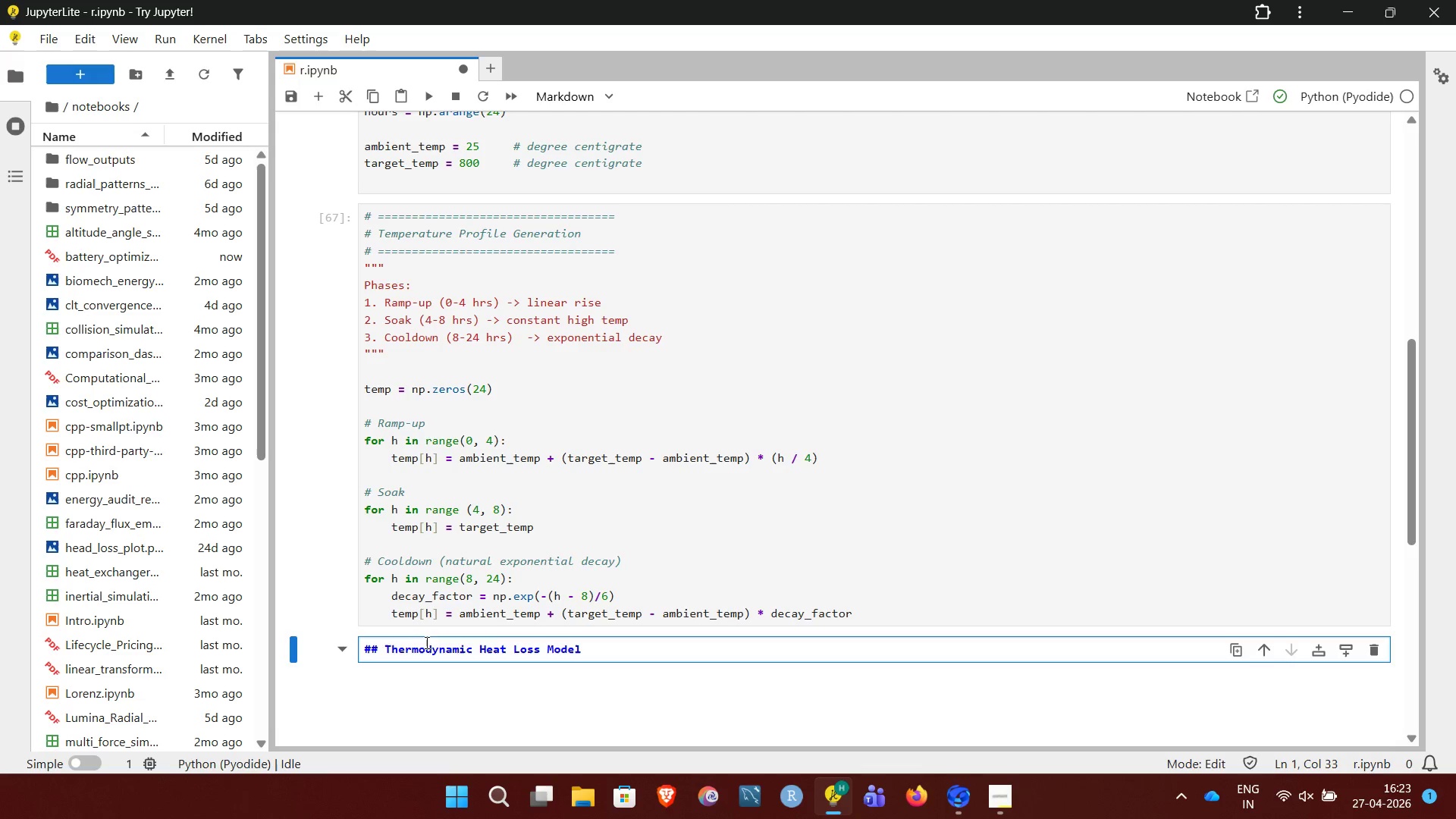 
key(Enter)
 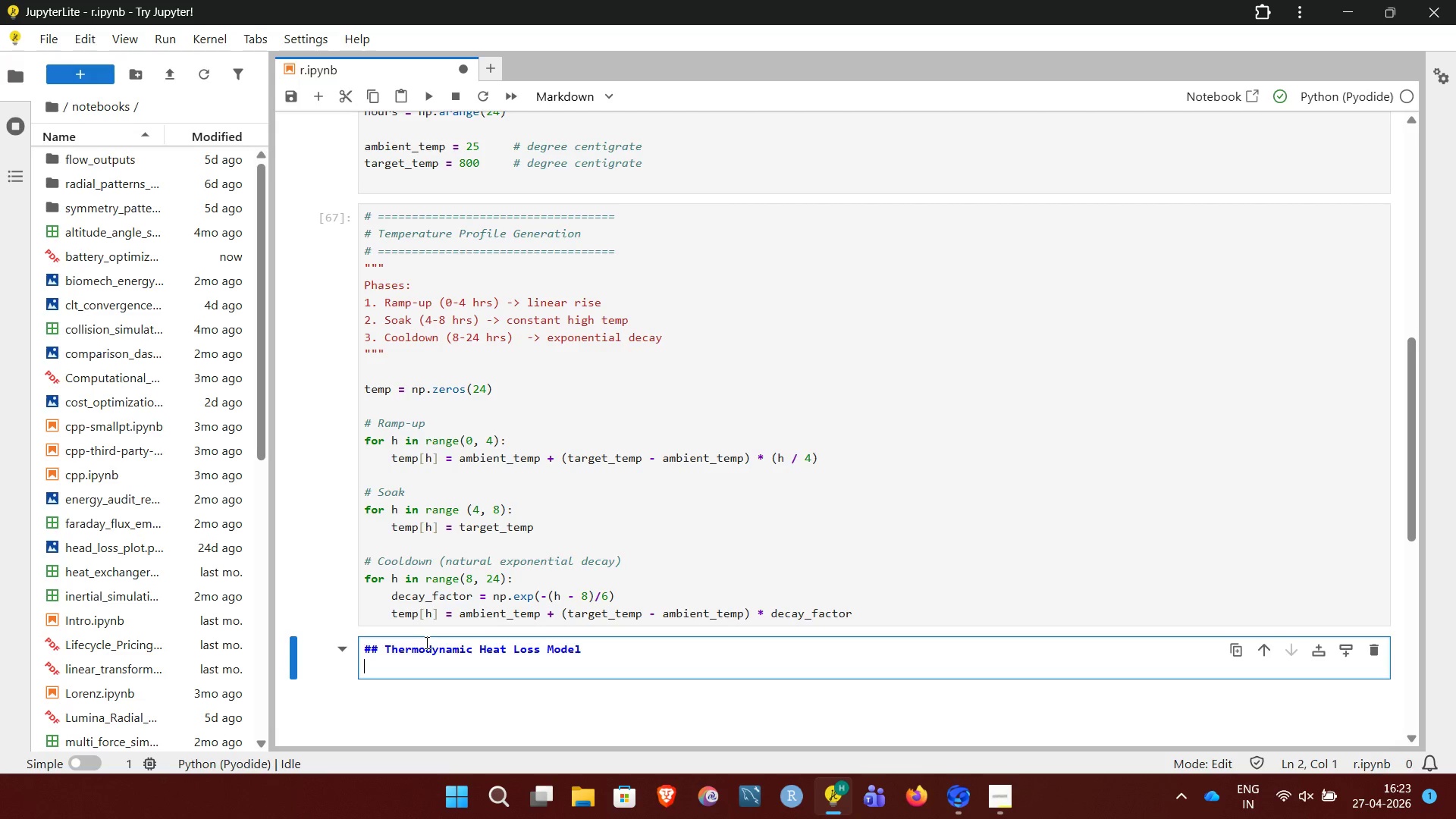 
key(Enter)
 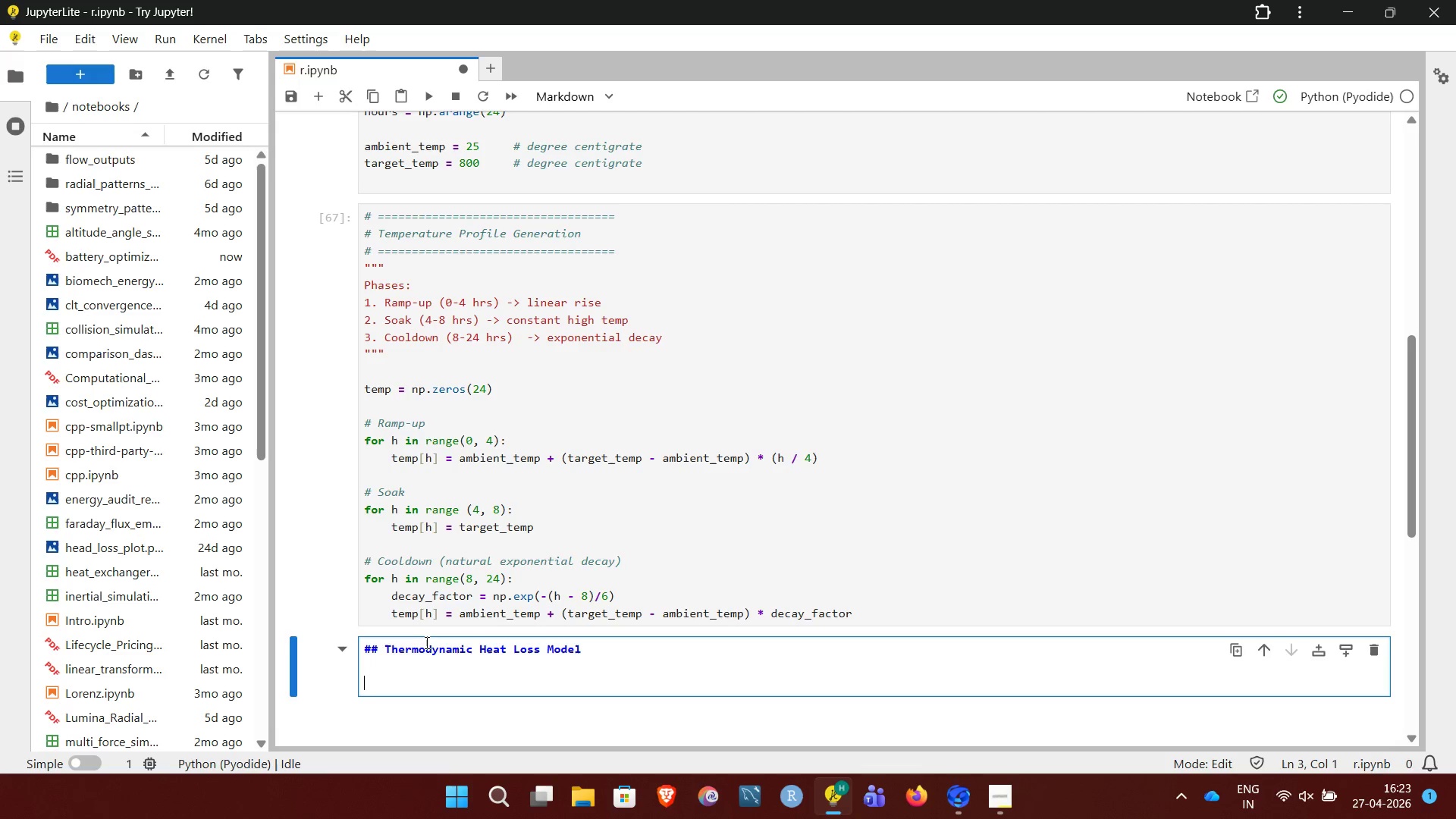 
type(We approximate heat loss using:)
 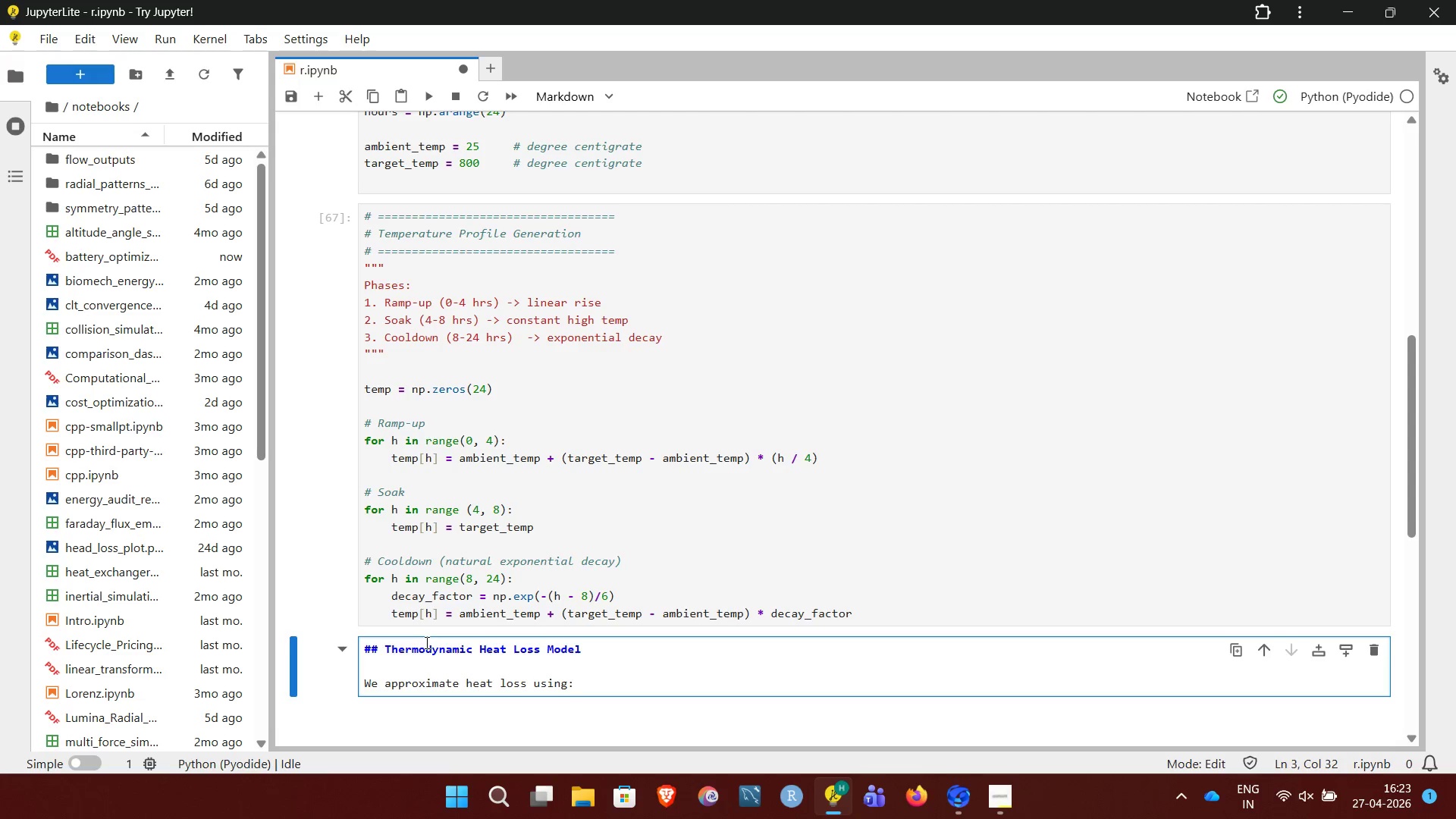 
key(Enter)
 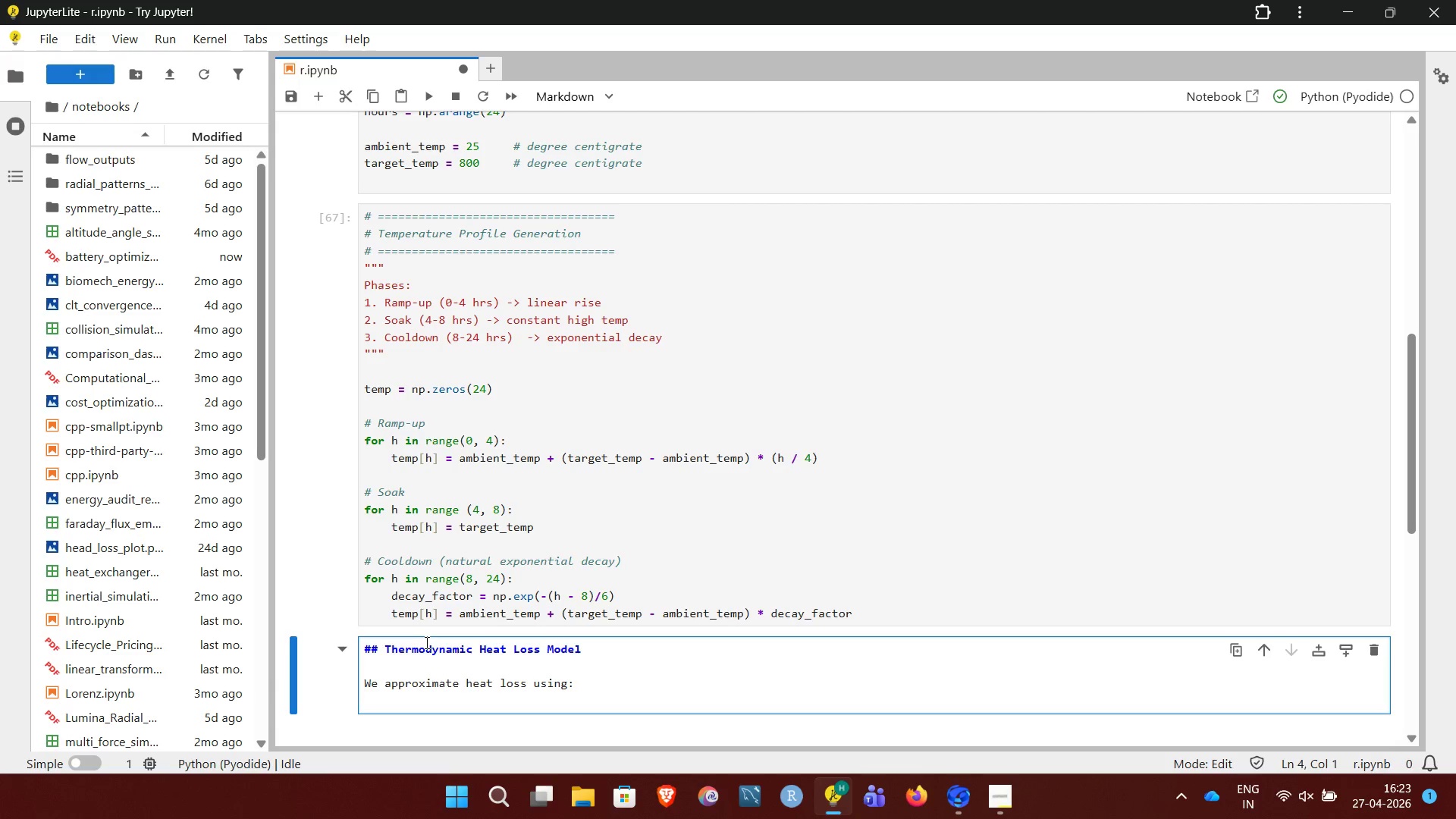 
key(Enter)
 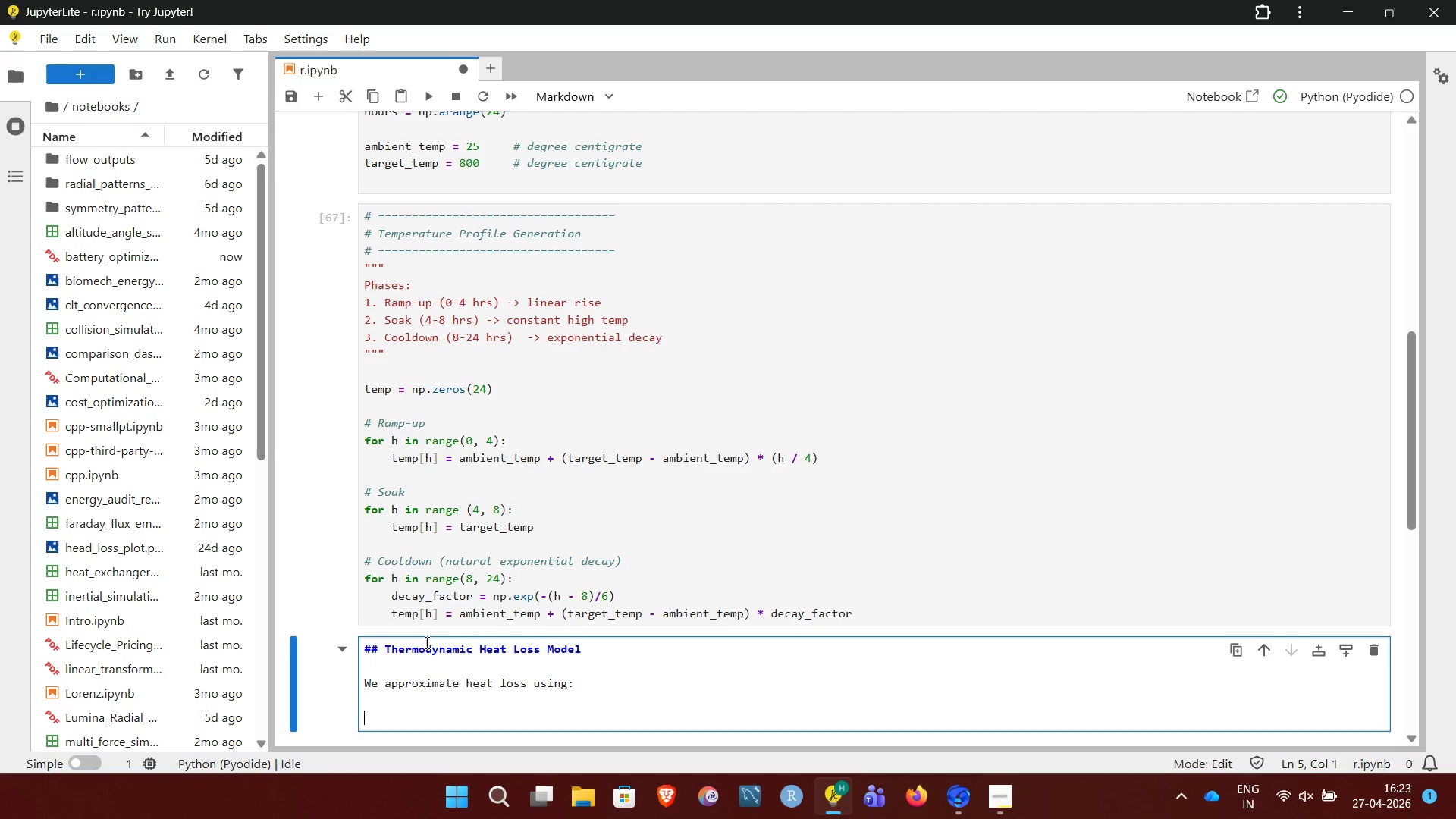 
type(Q_loss = k * (T_)
key(Backspace)
type( - T_ambient)
 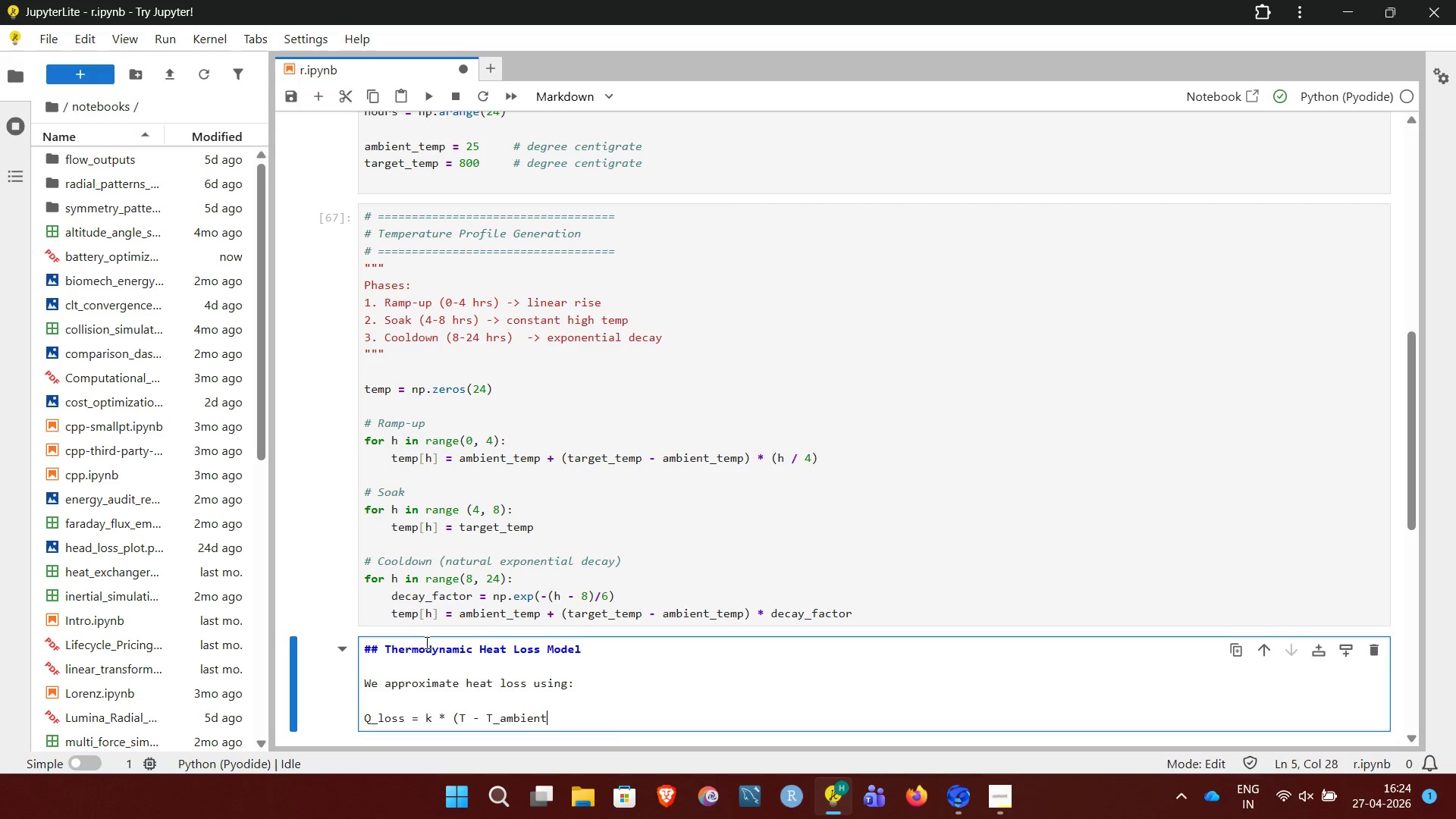 
key(Shift+0)
 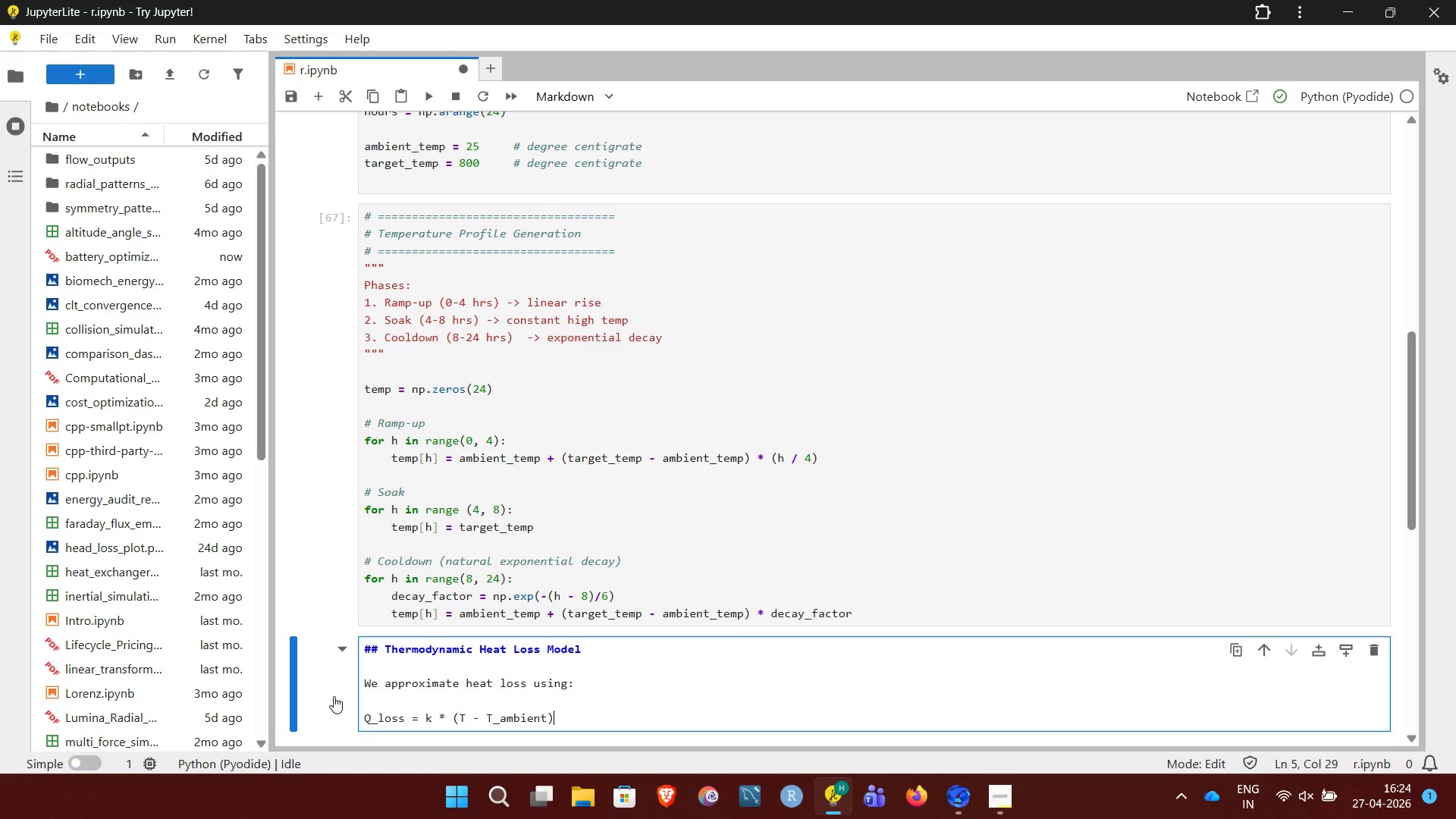 
key(Enter)
 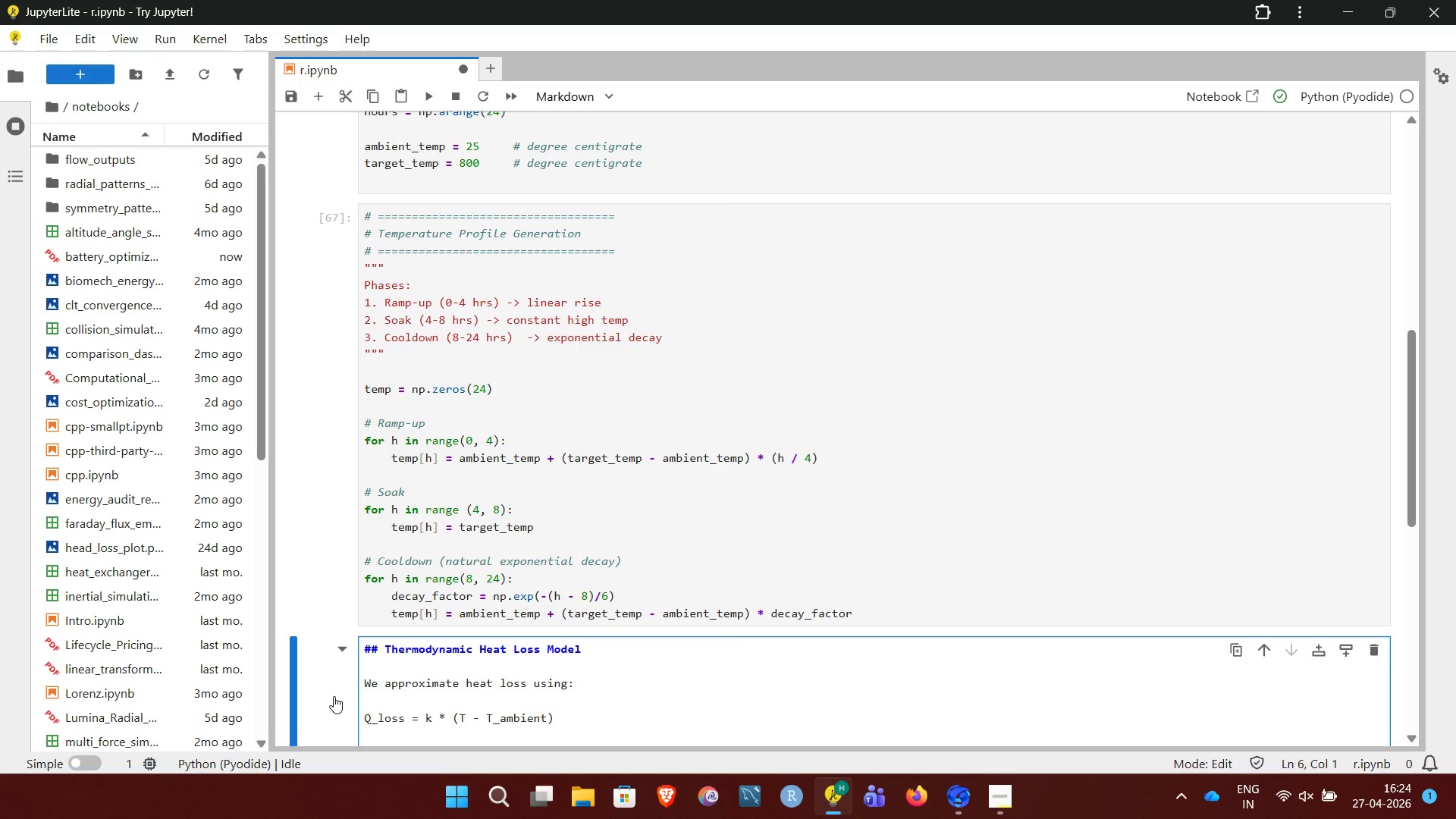 
key(Enter)
 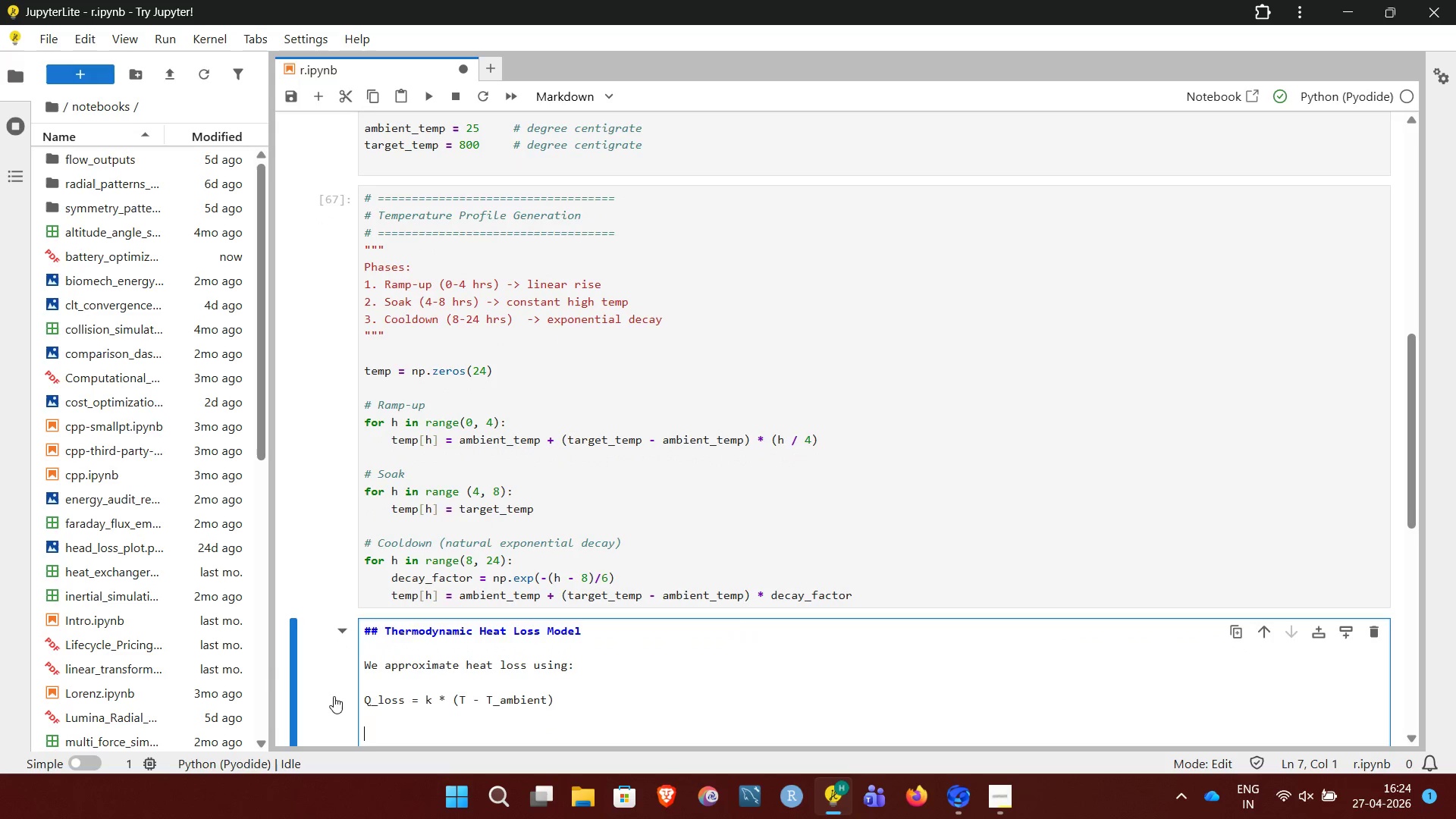 
type(where:)
 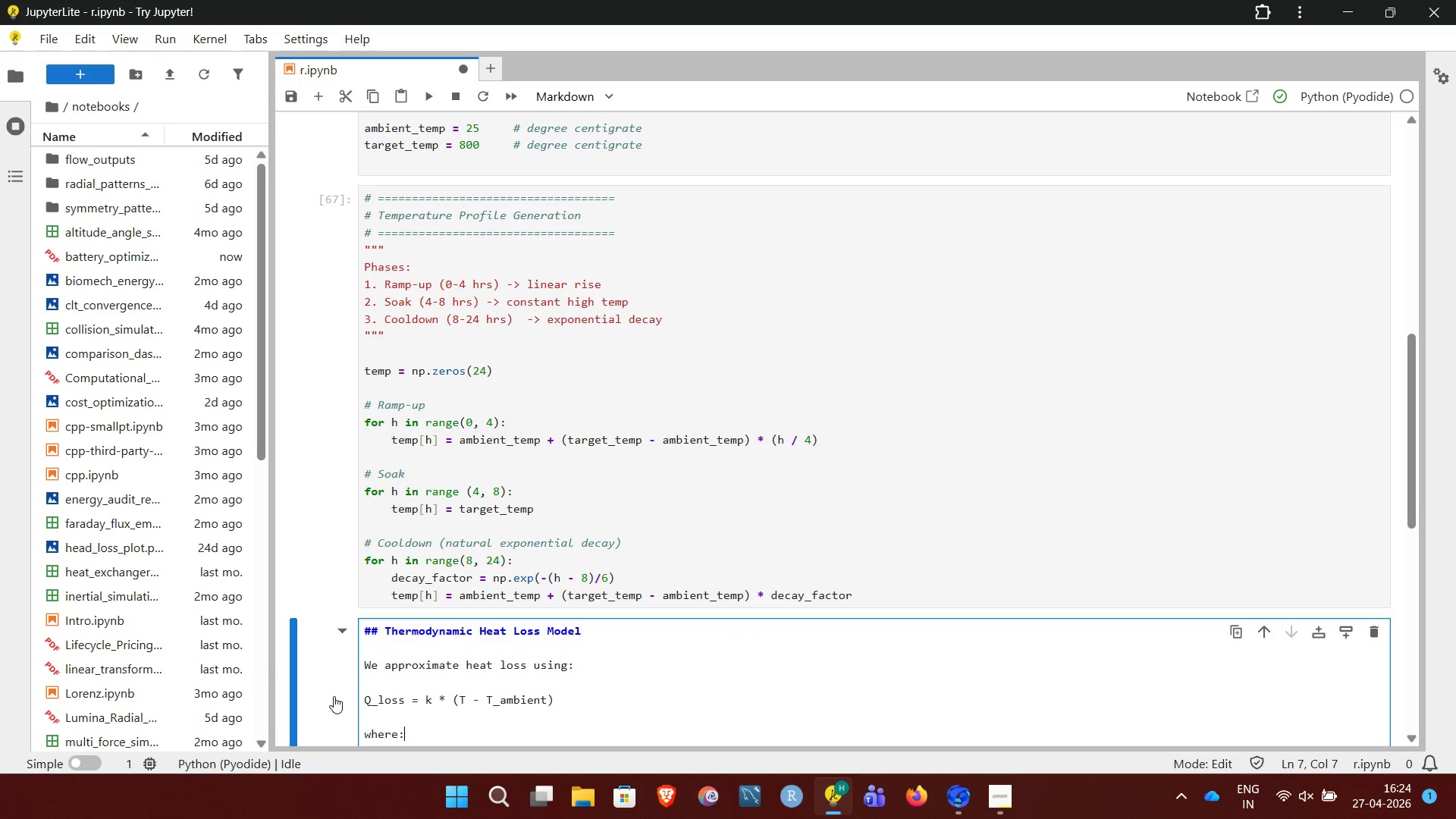 
key(Enter)
 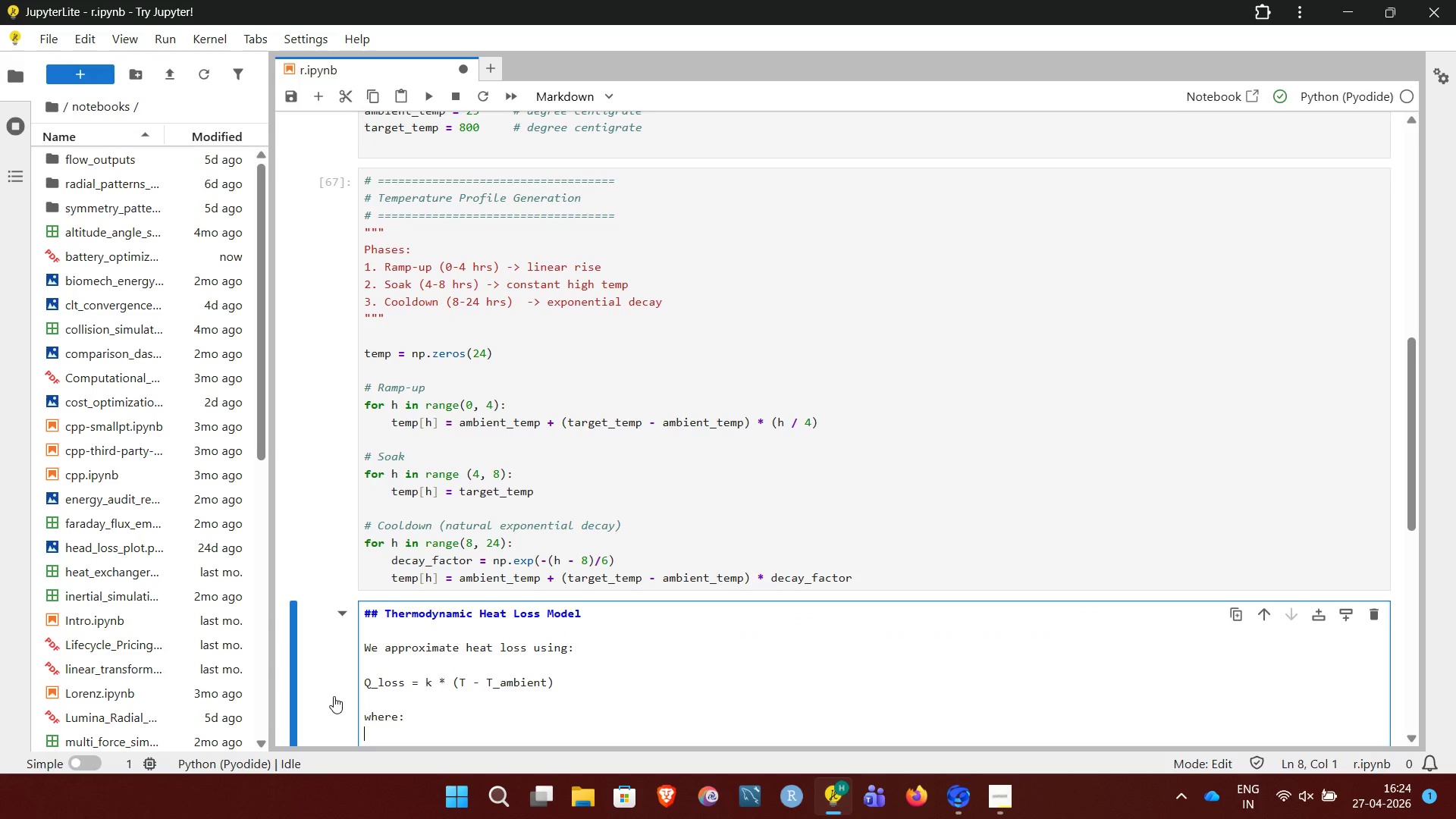 
type(- k = heat_)
key(Backspace)
type( transfer coefficient (depends on insulation))
 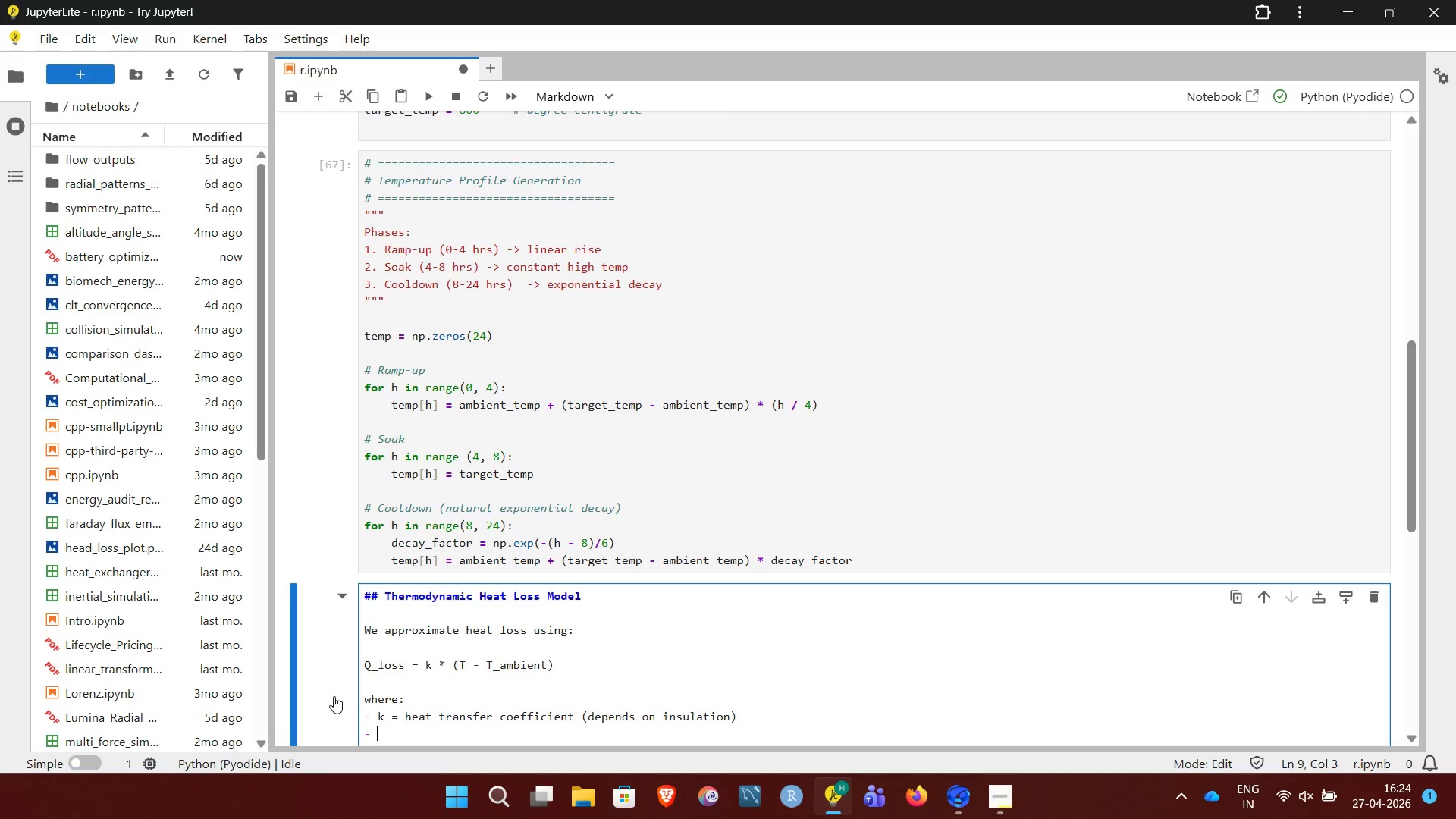 
 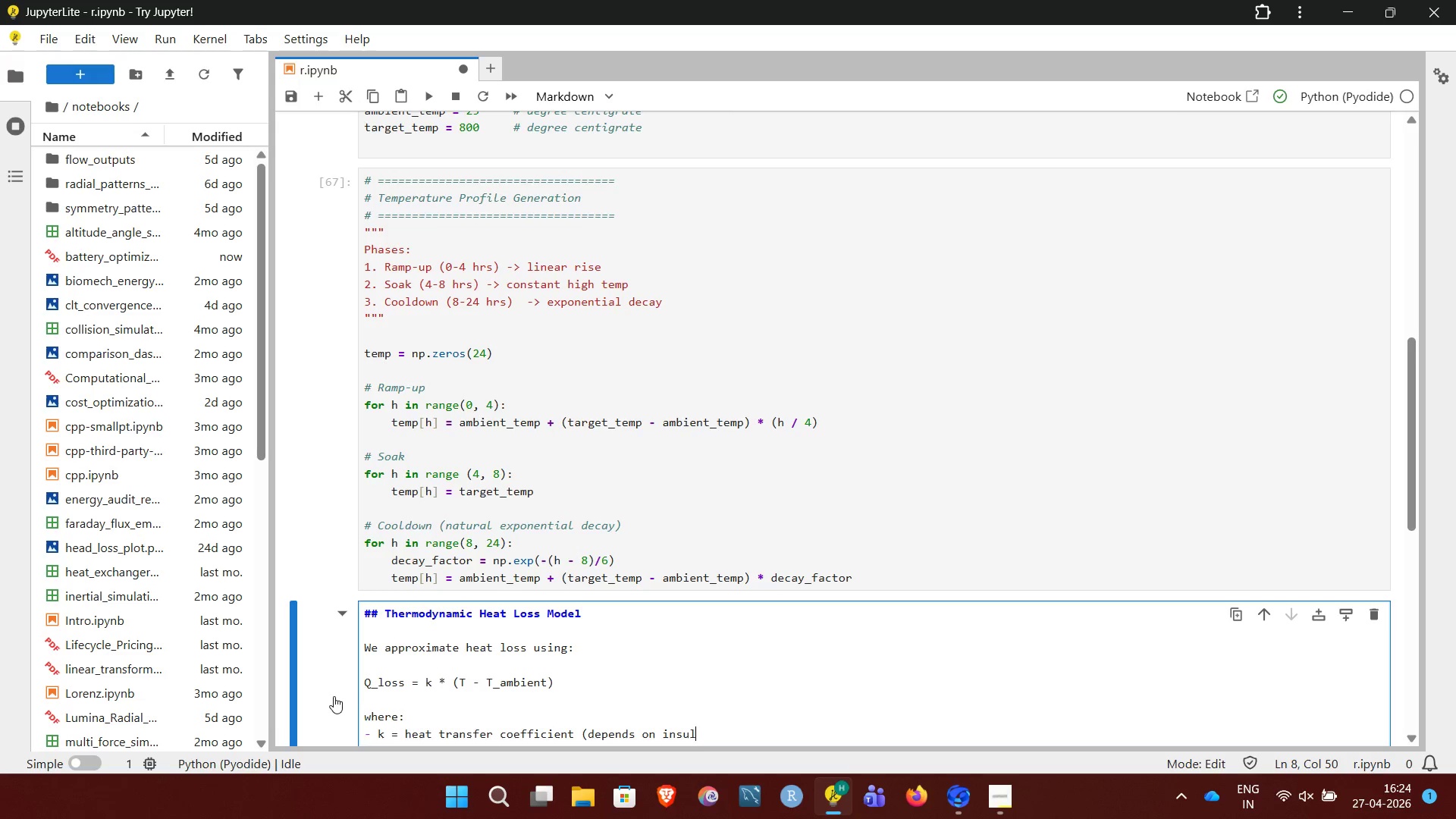 
key(Enter)
 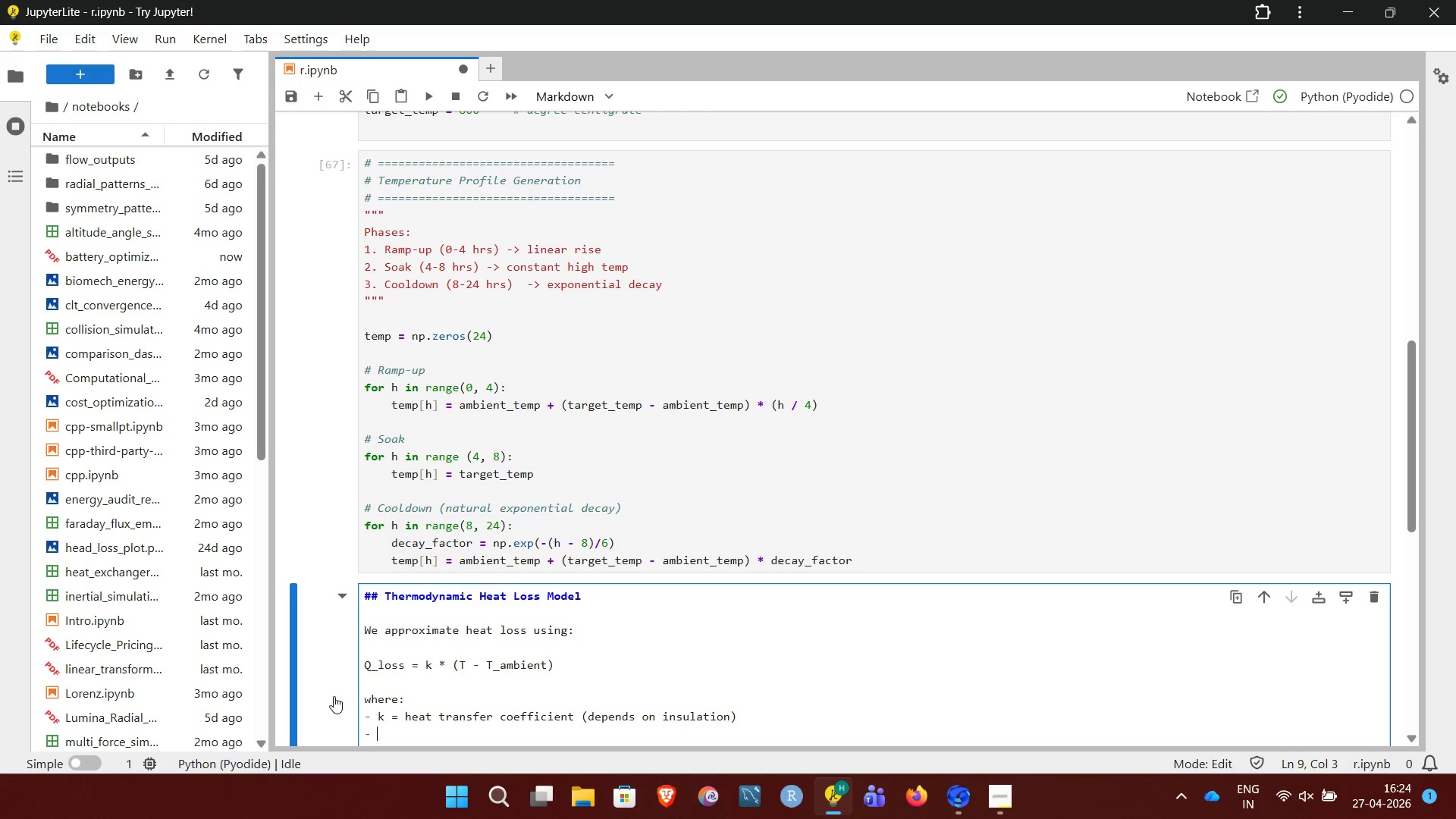 
type(T = kiln temperature)
 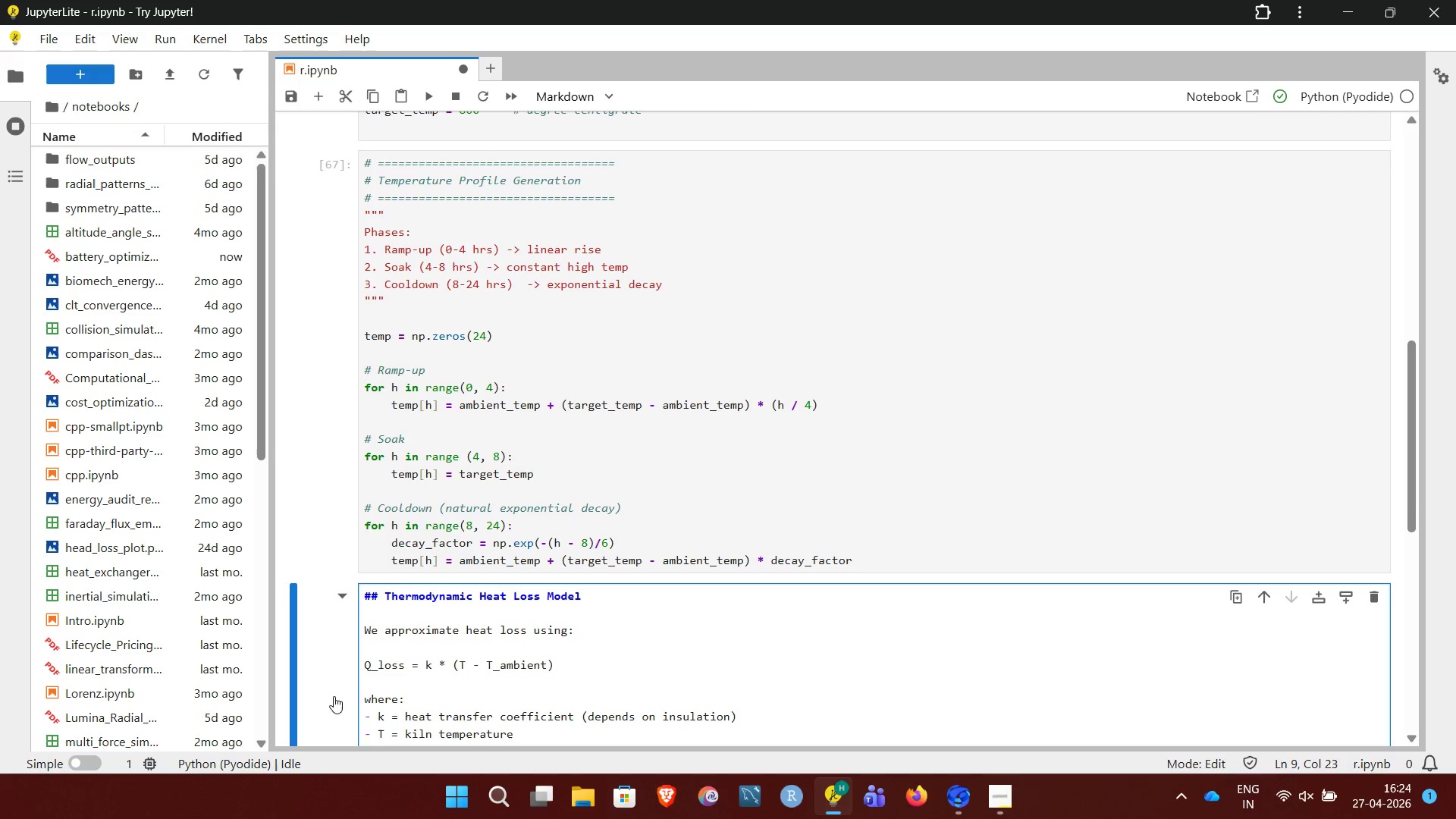 
key(Enter)
 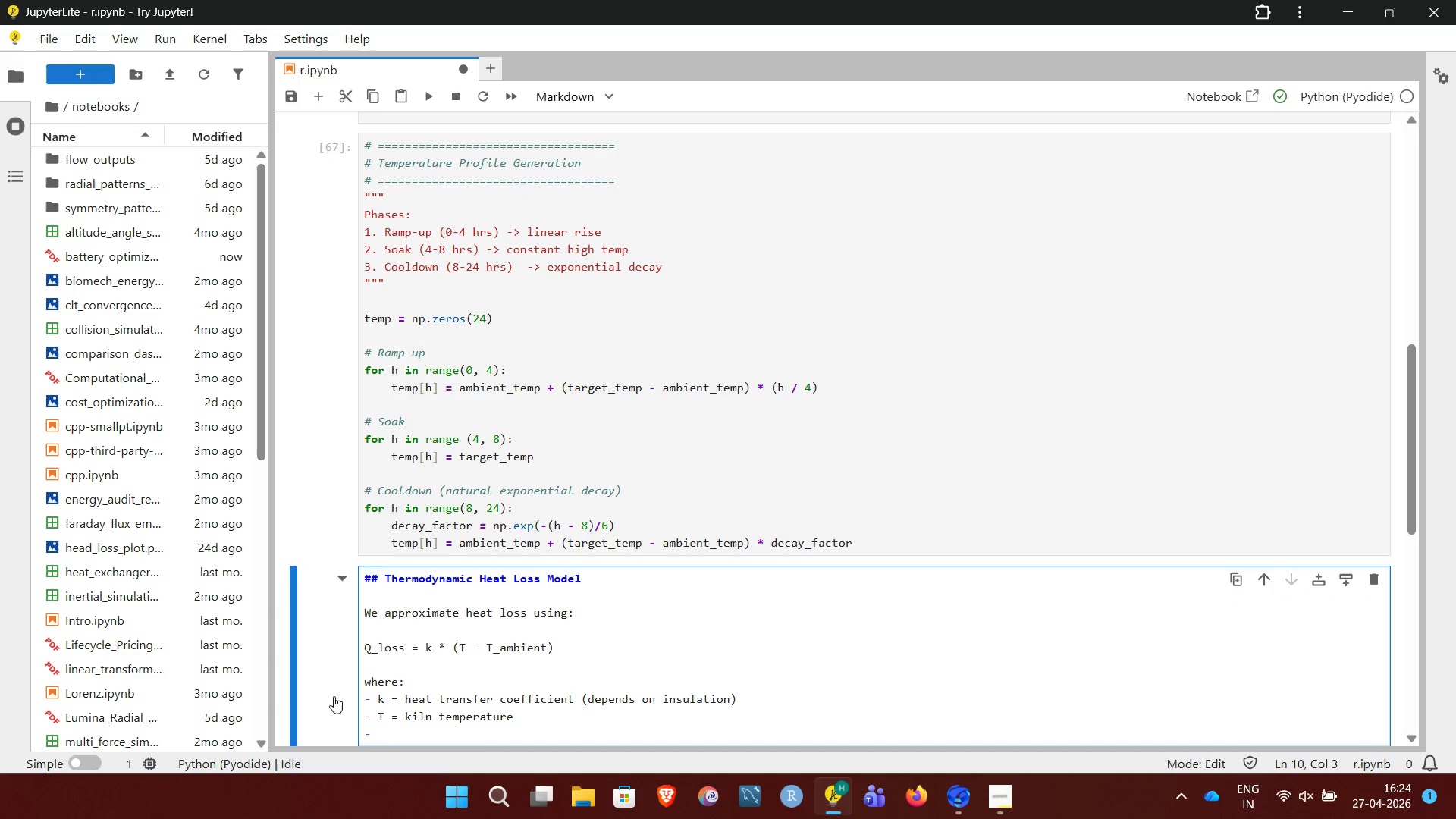 
key(Enter)
 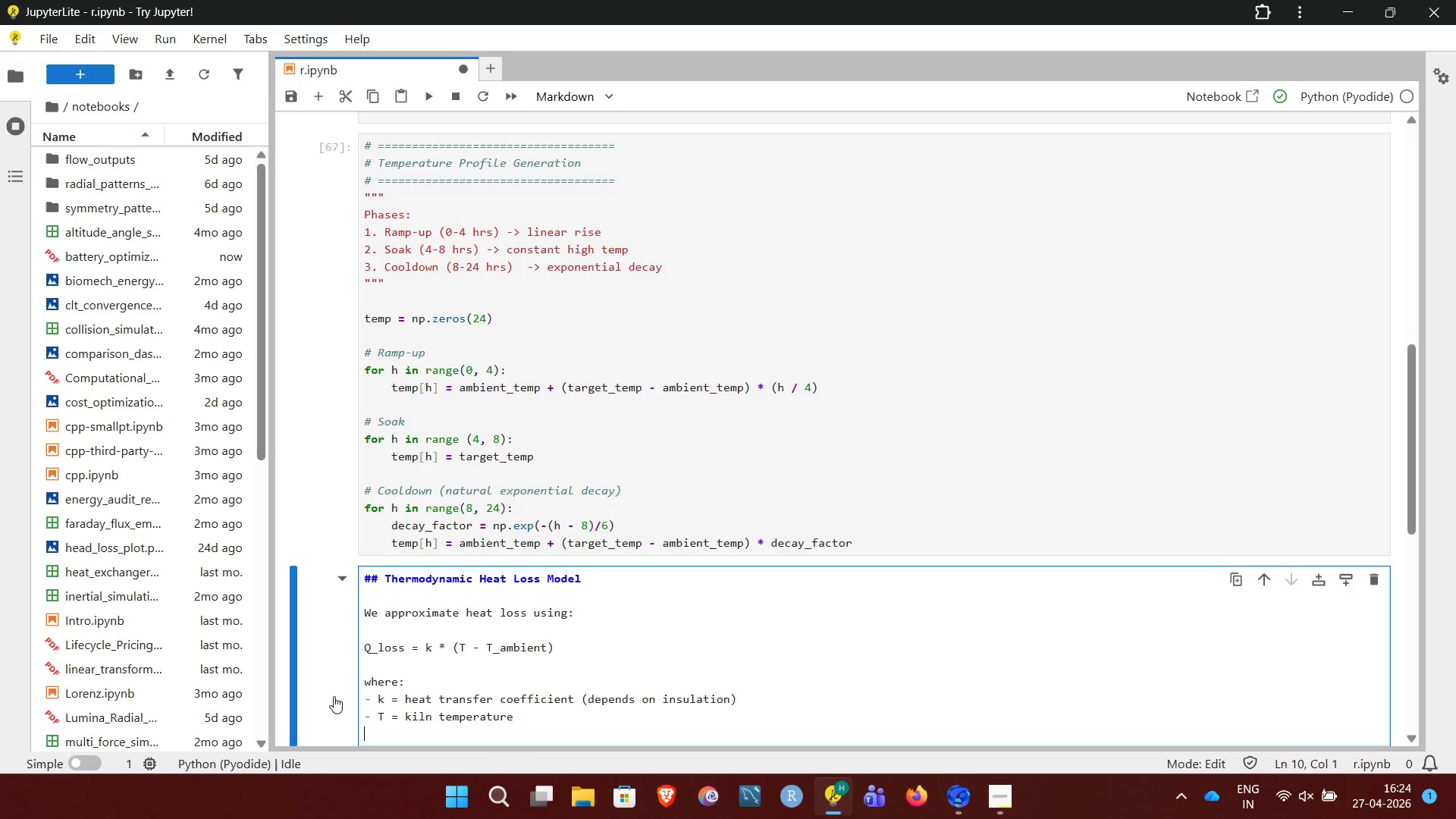 
key(Enter)
 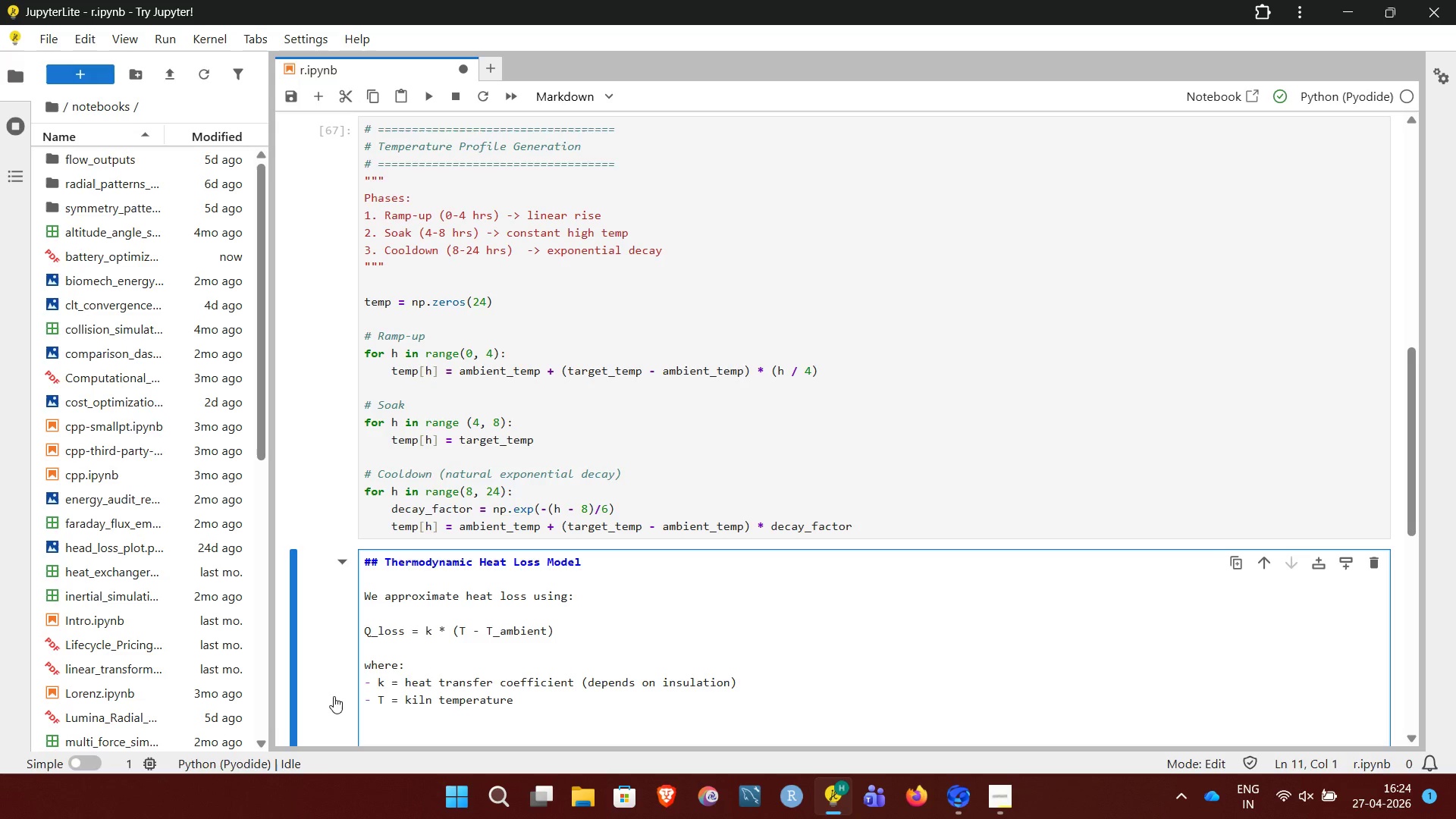 
type(Lower k -> better insulation -> less heat loss)
 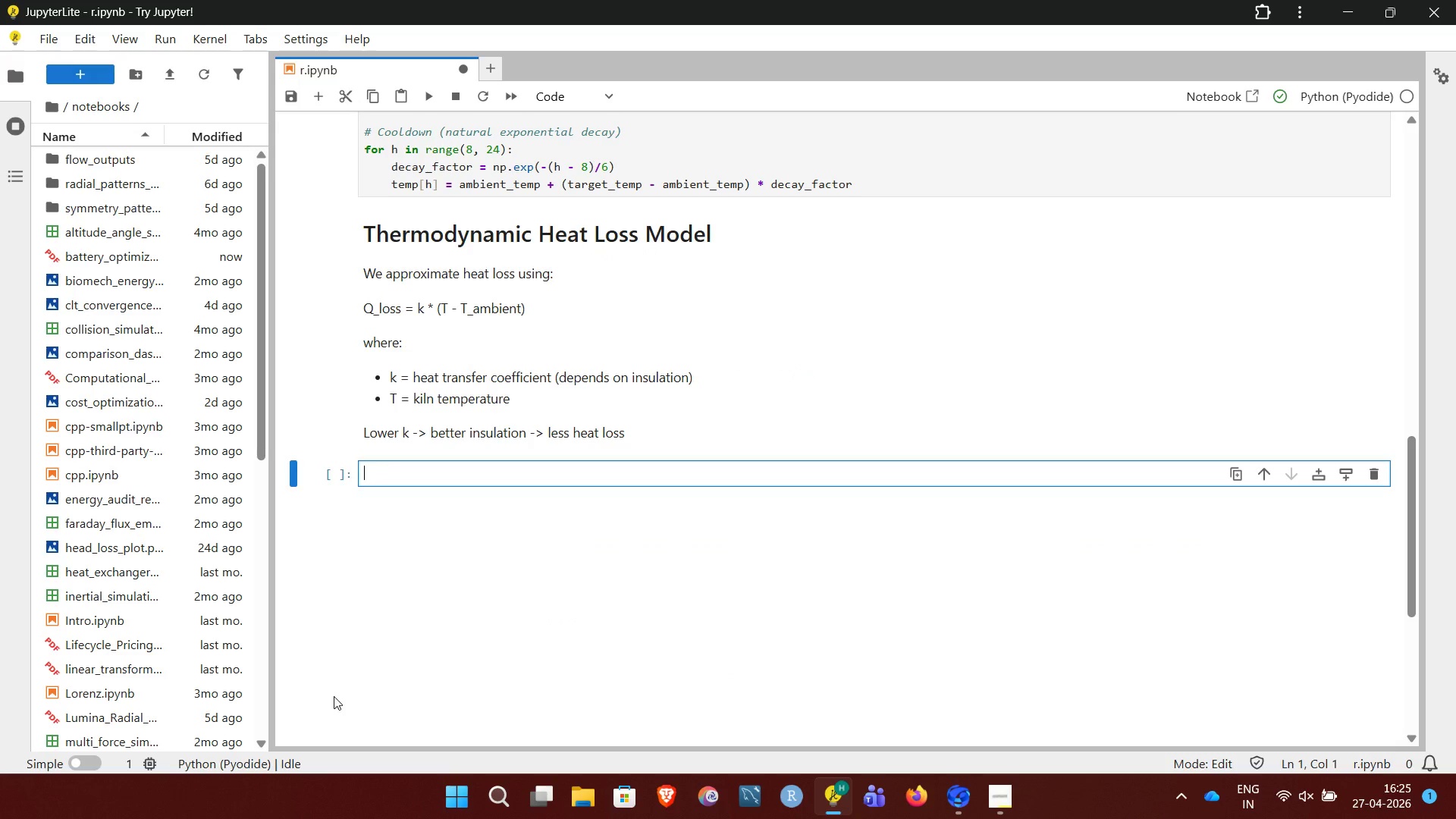 
 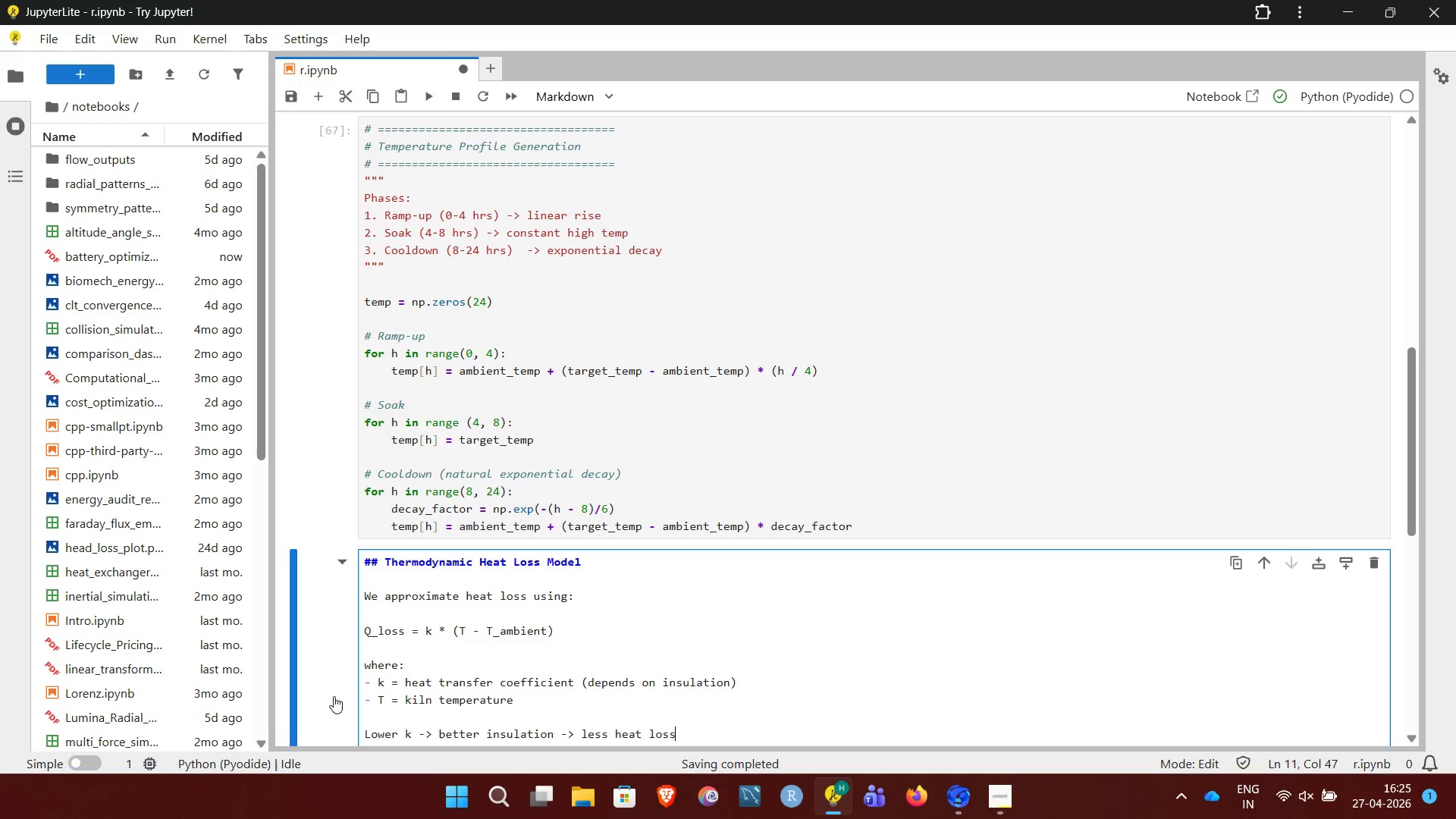 
key(Shift+Enter)
 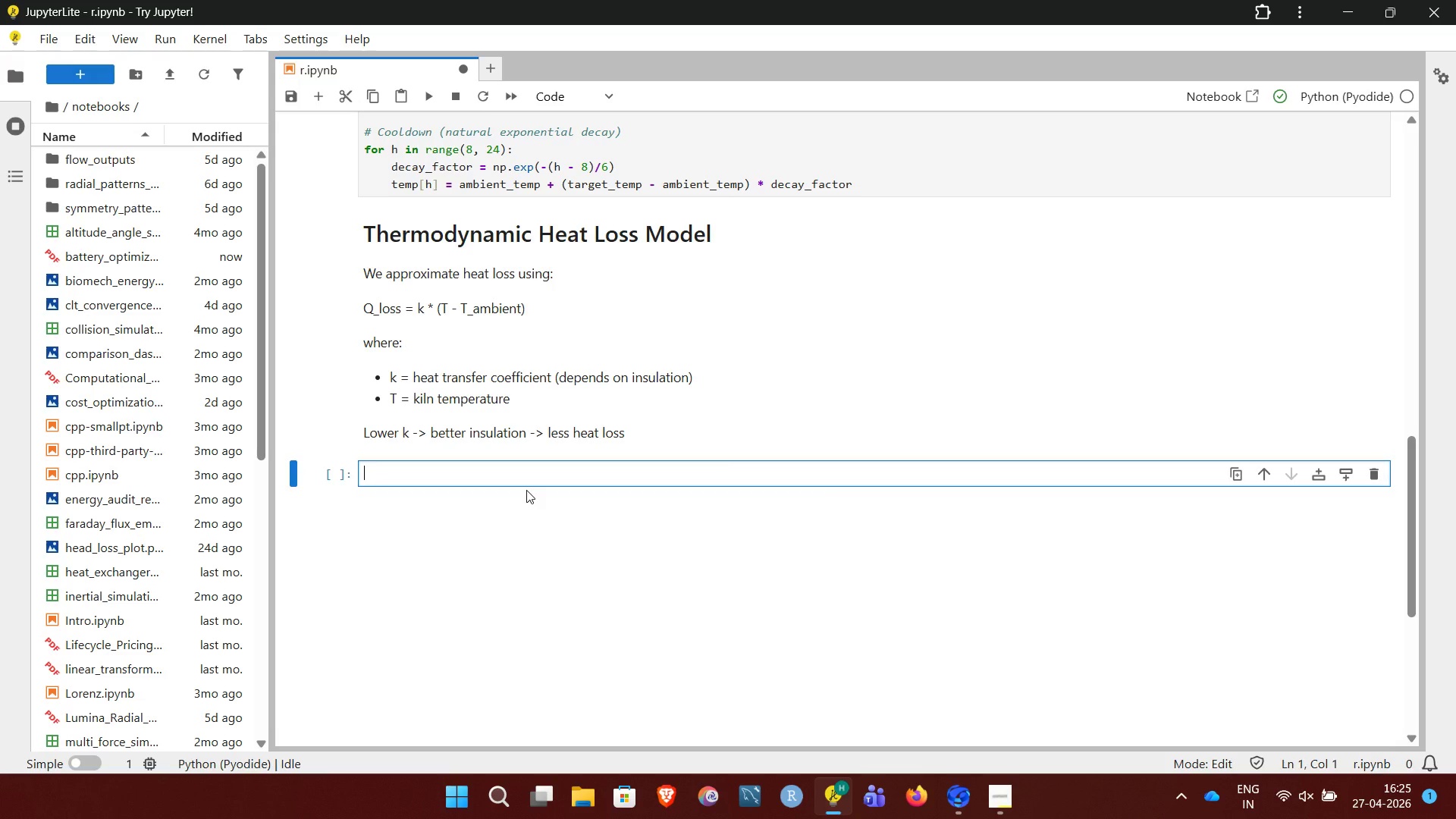 
wait(5.39)
 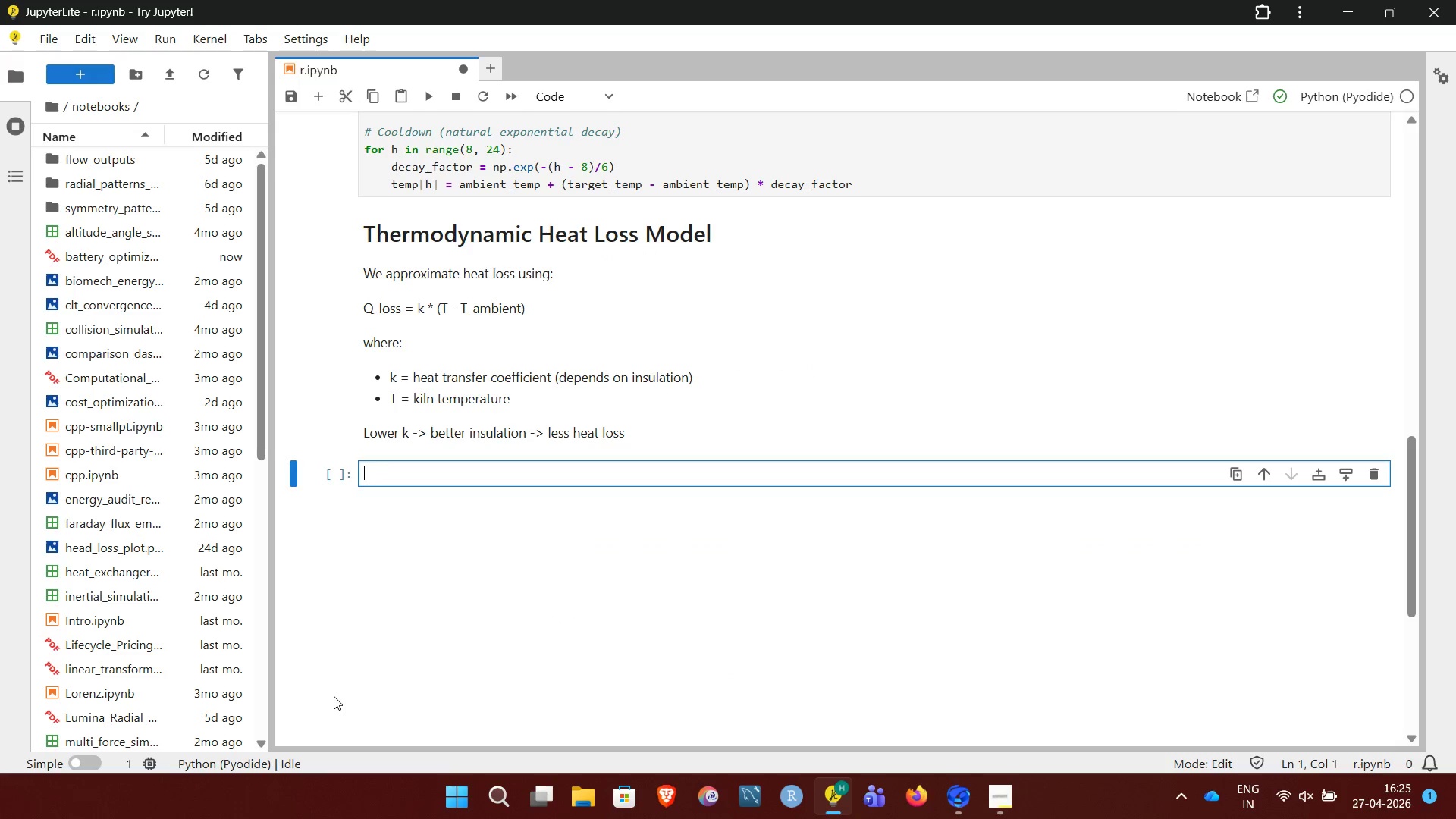 
double_click([449, 320])
 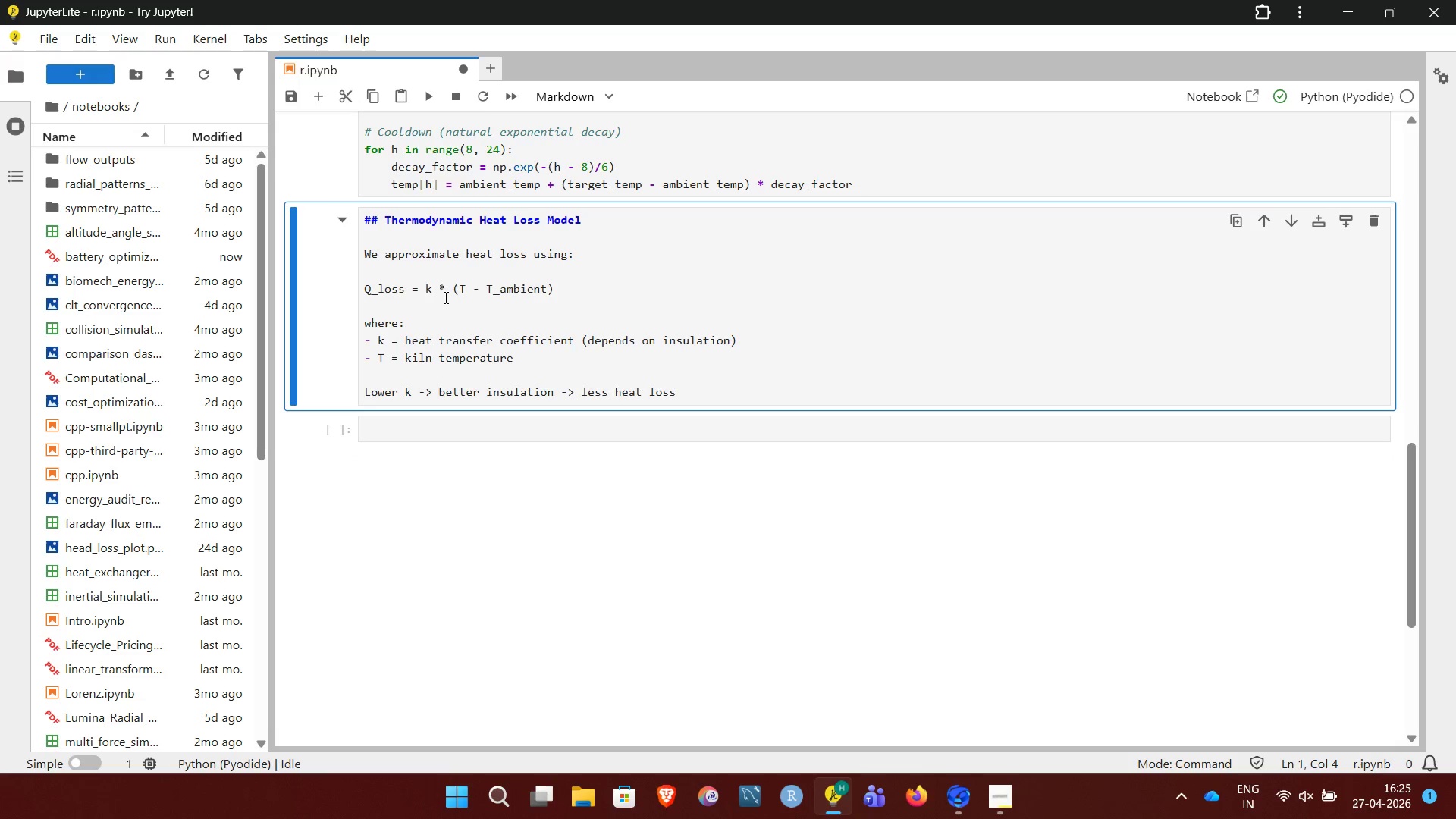 
left_click([446, 290])